 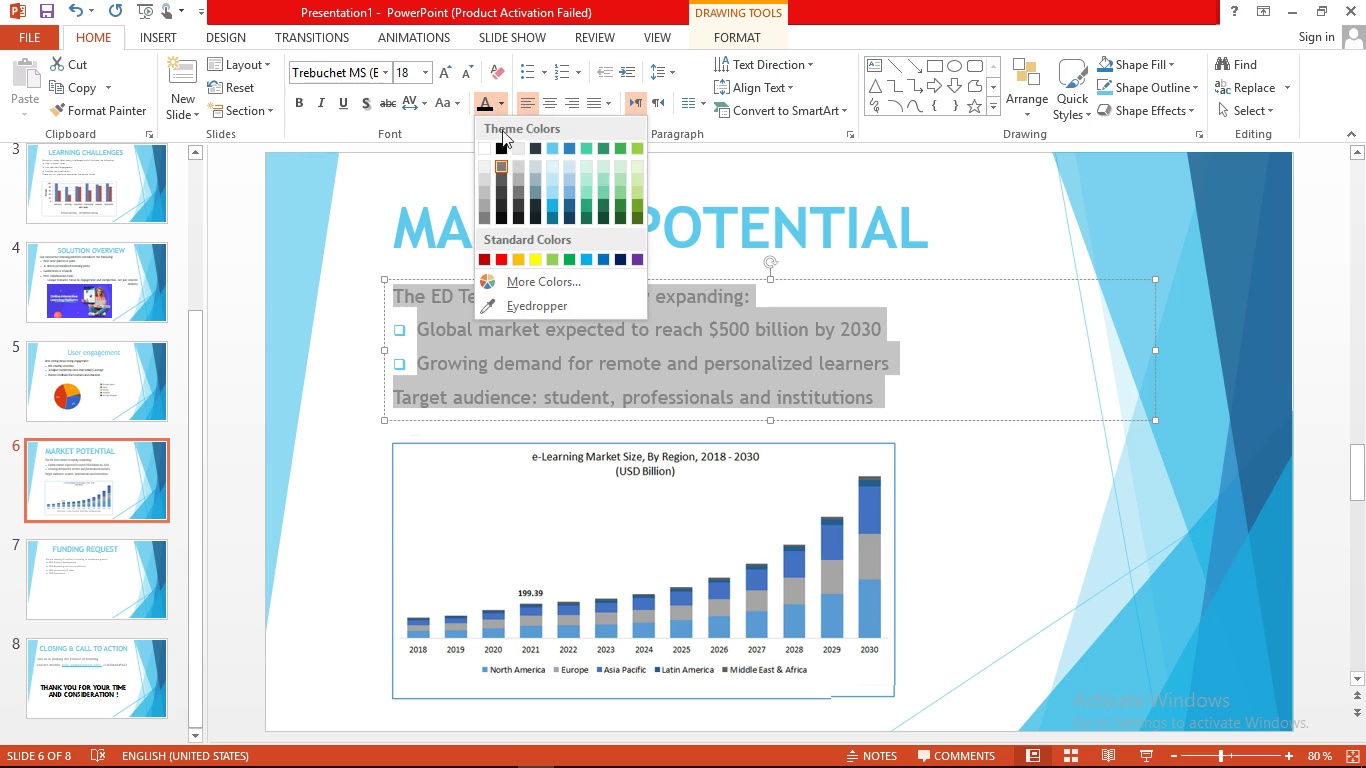 
left_click([501, 144])
 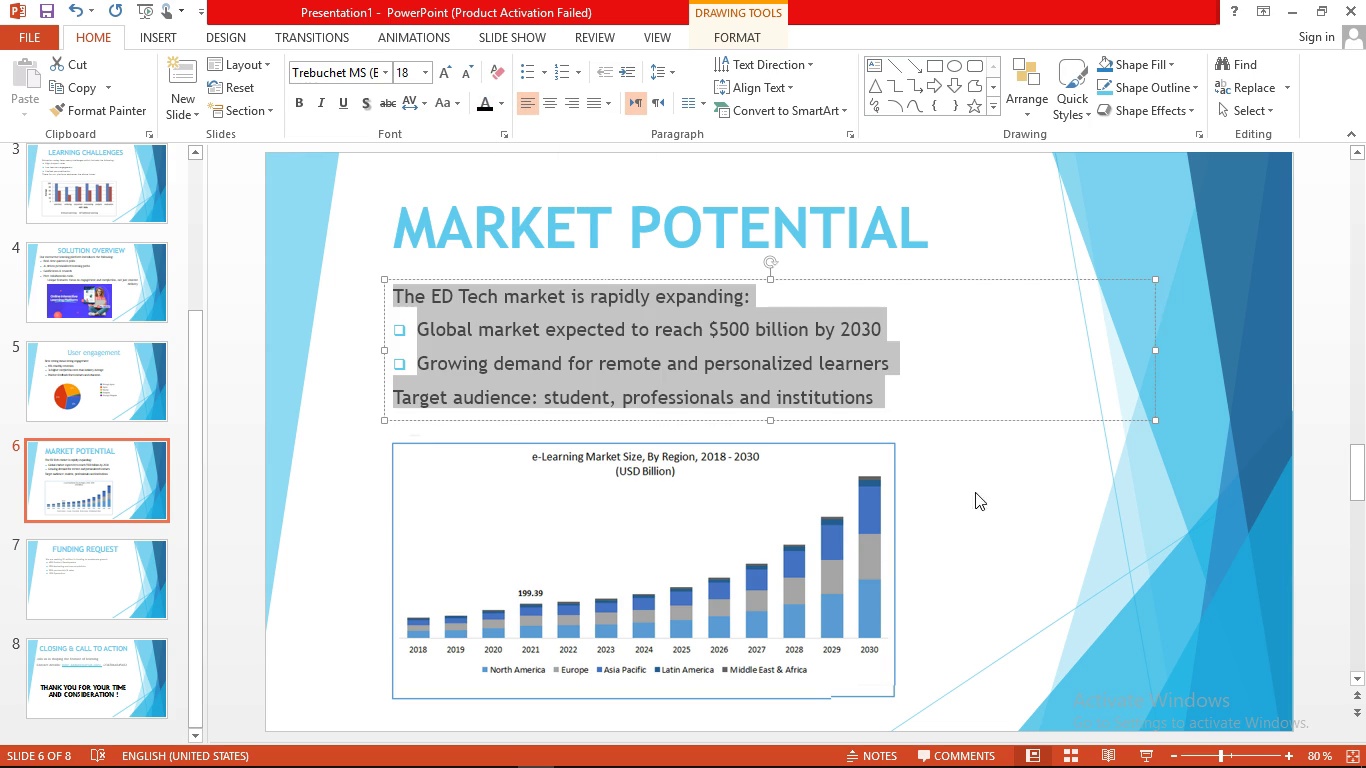 
left_click([975, 492])
 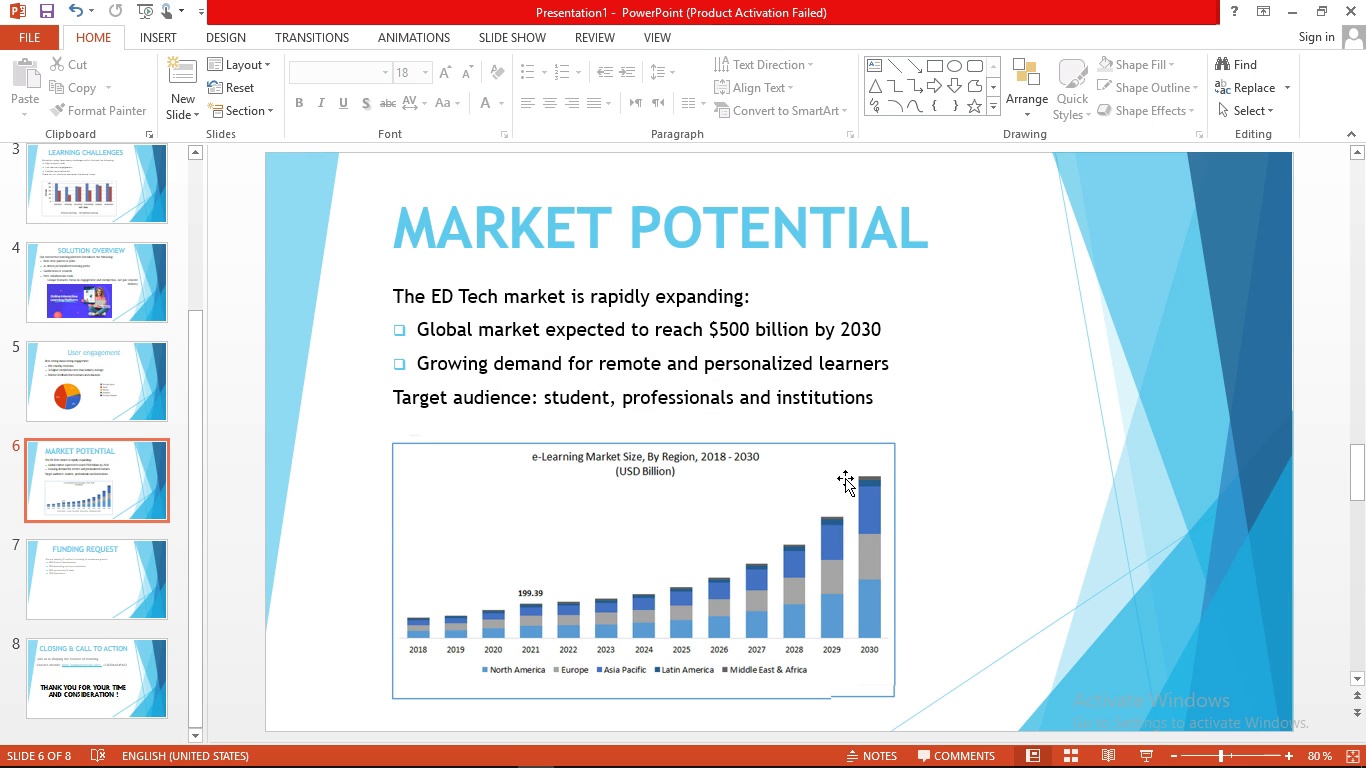 
wait(6.87)
 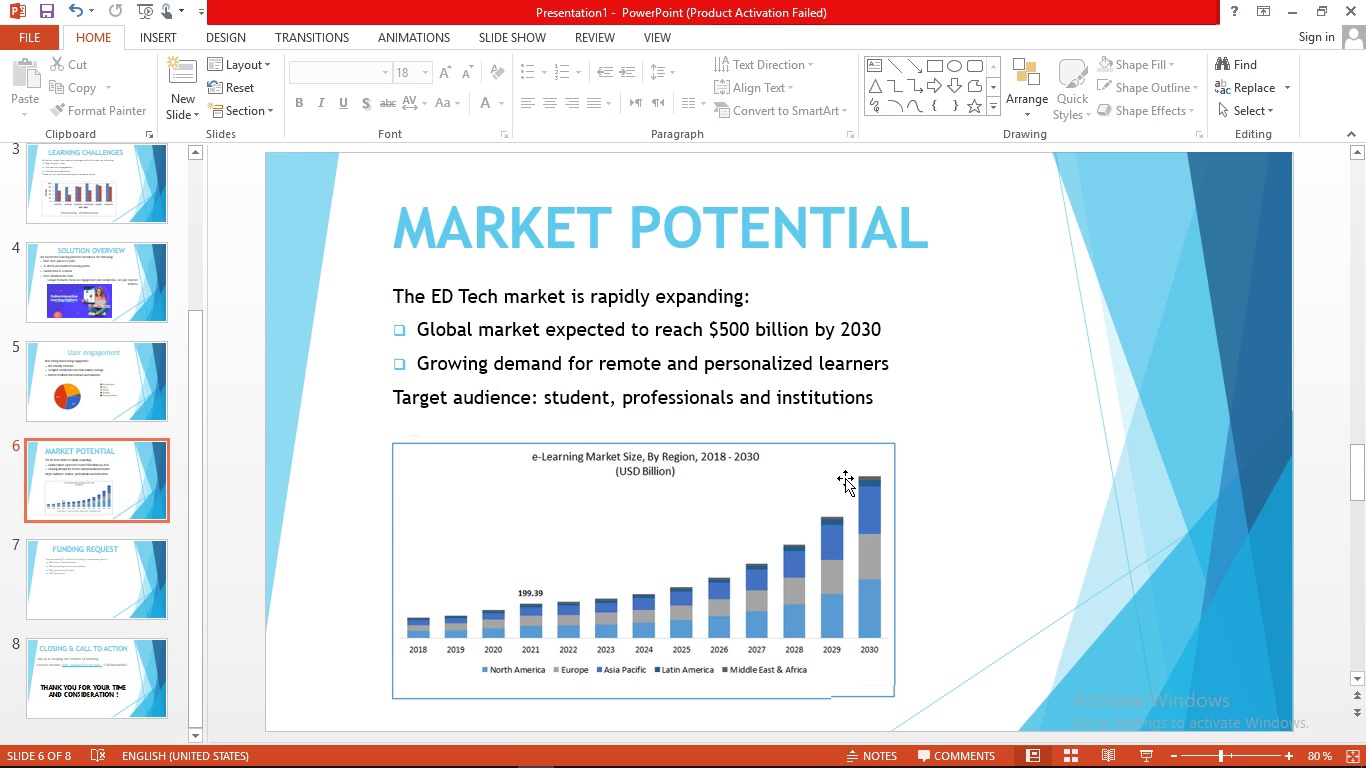 
left_click([41, 561])
 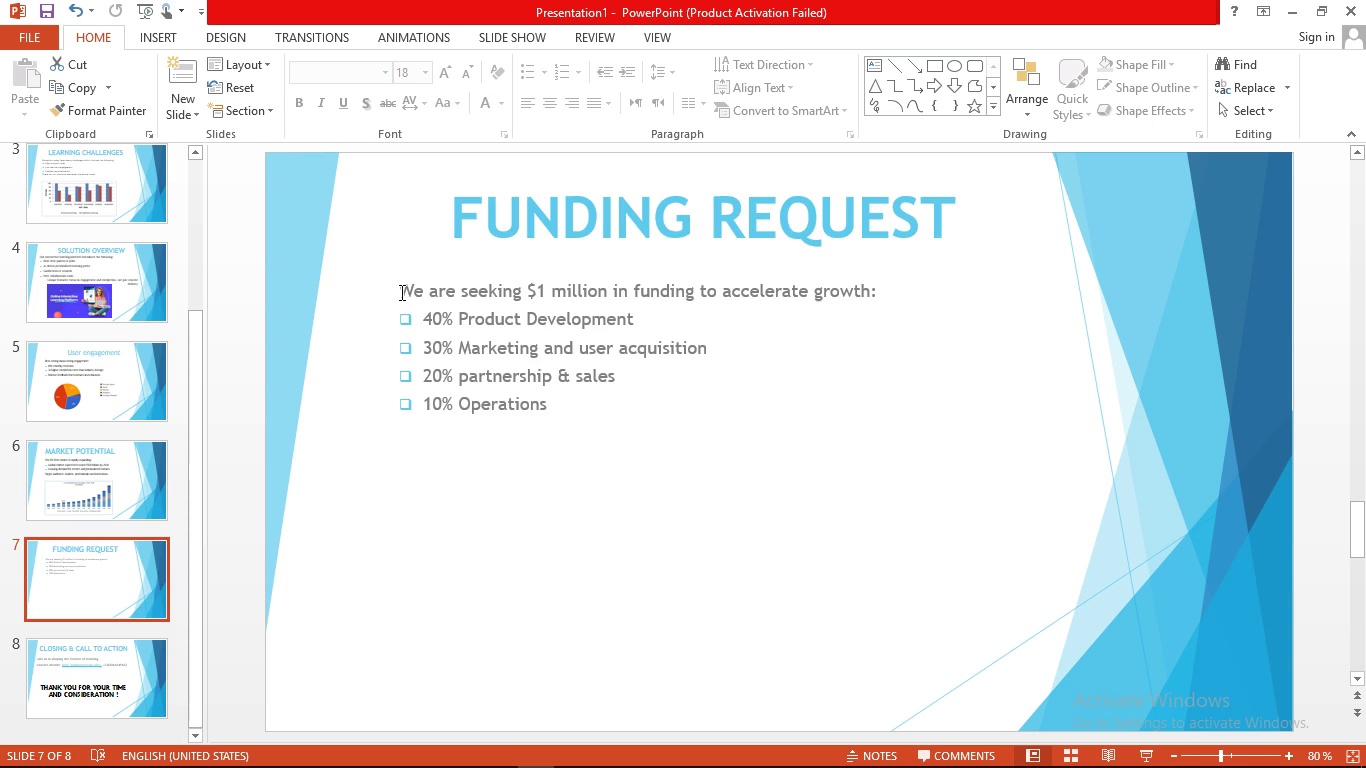 
left_click([401, 291])